 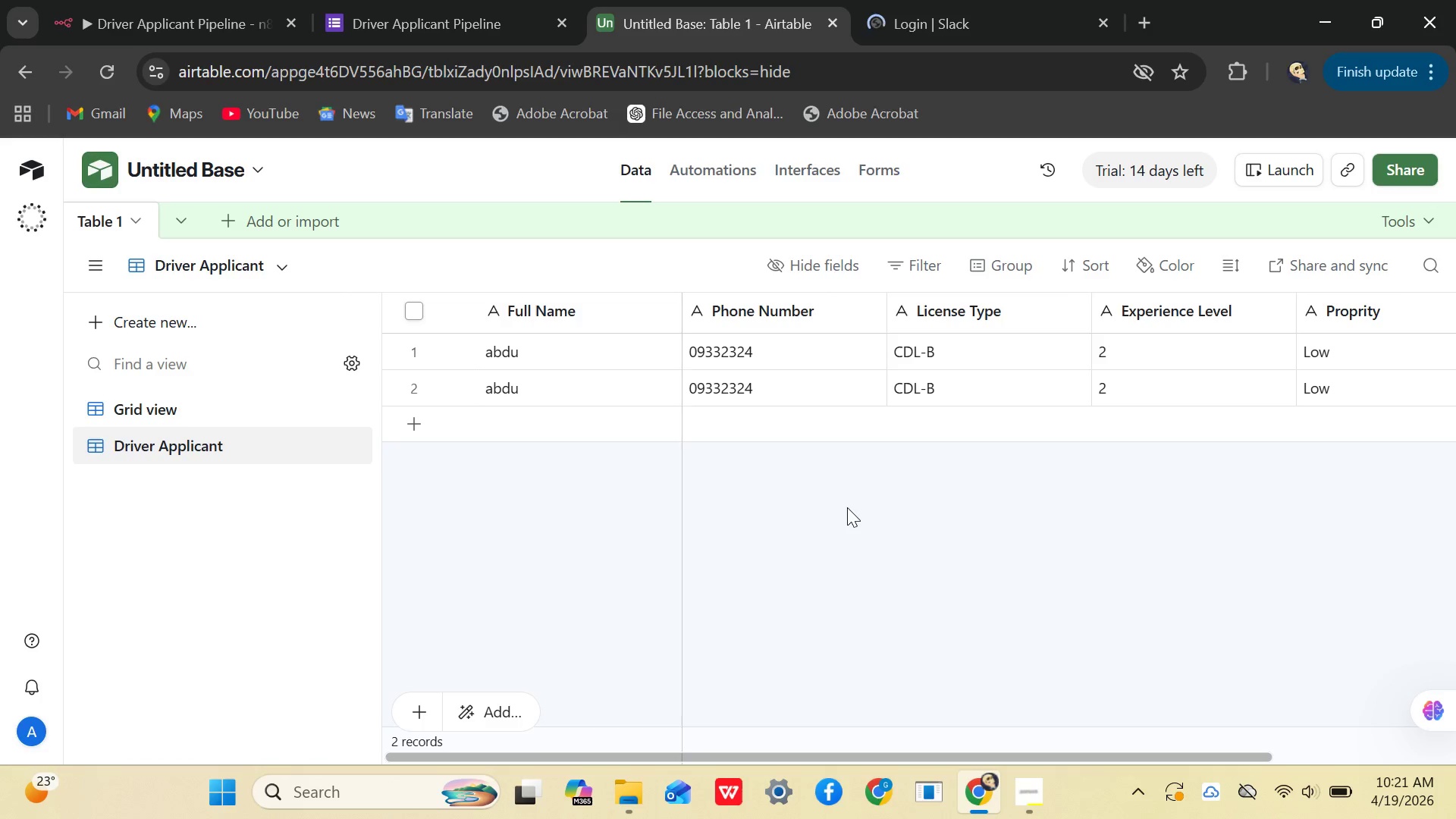 
left_click([960, 29])
 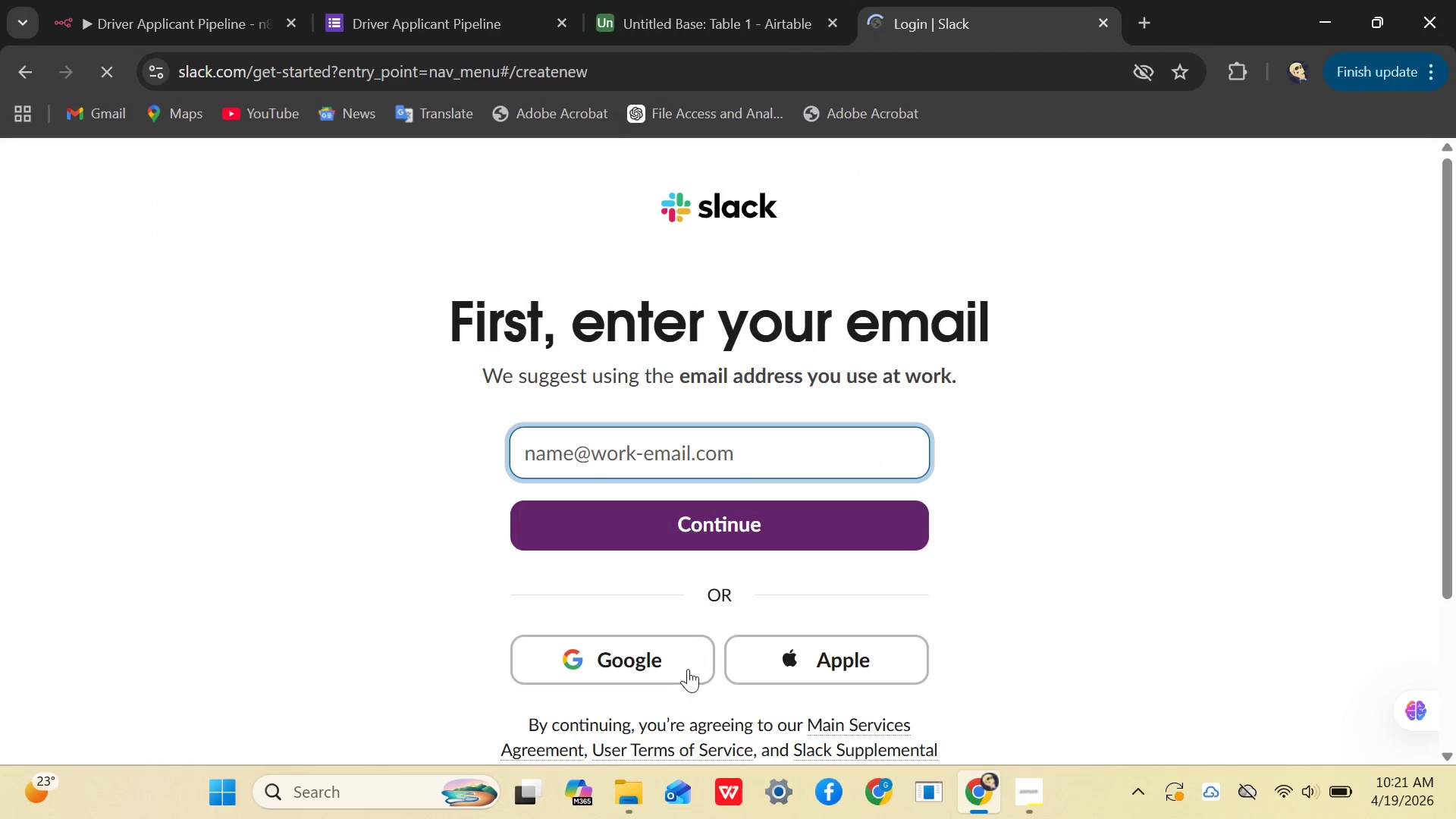 
left_click([660, 667])
 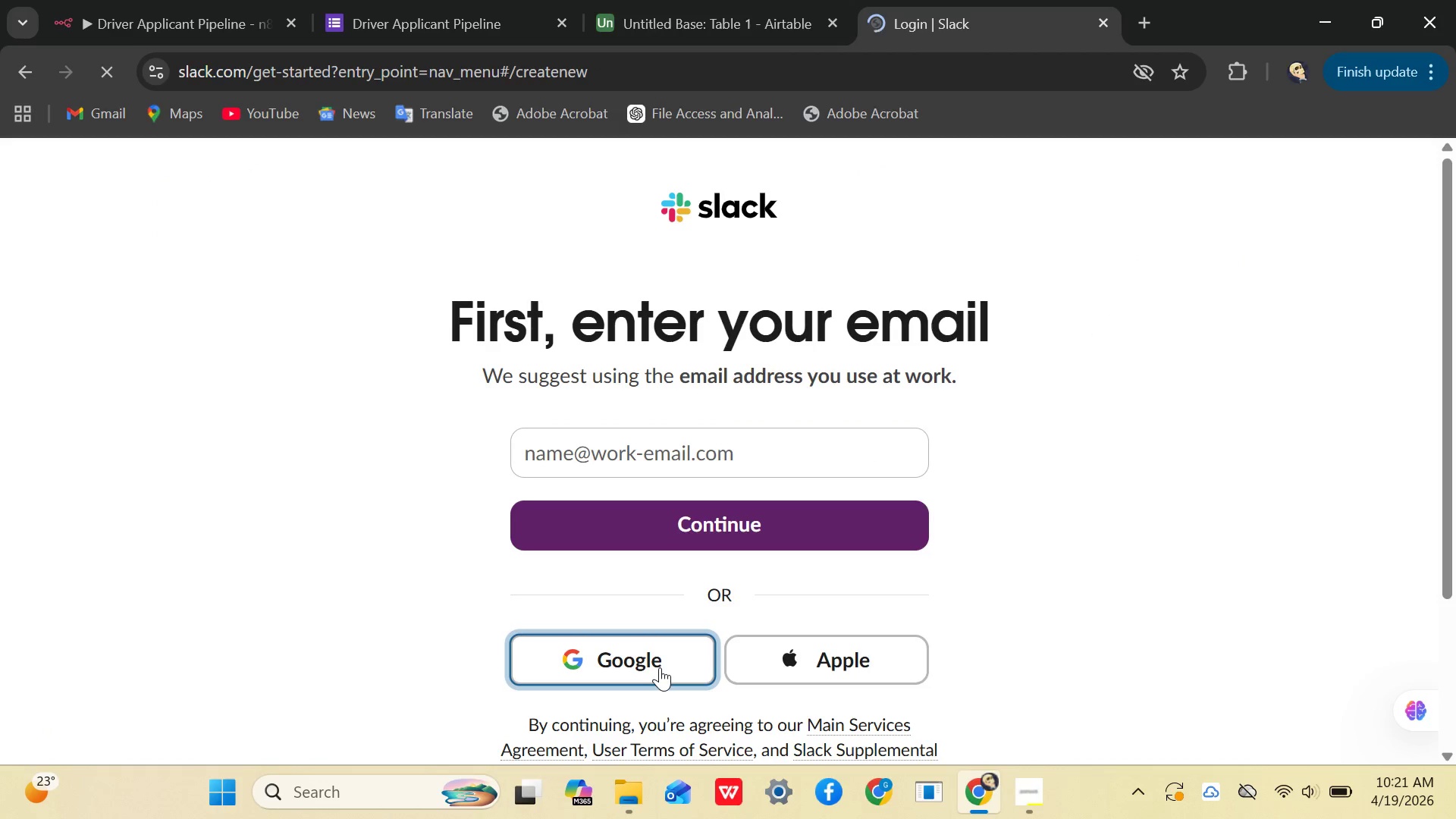 
double_click([660, 667])
 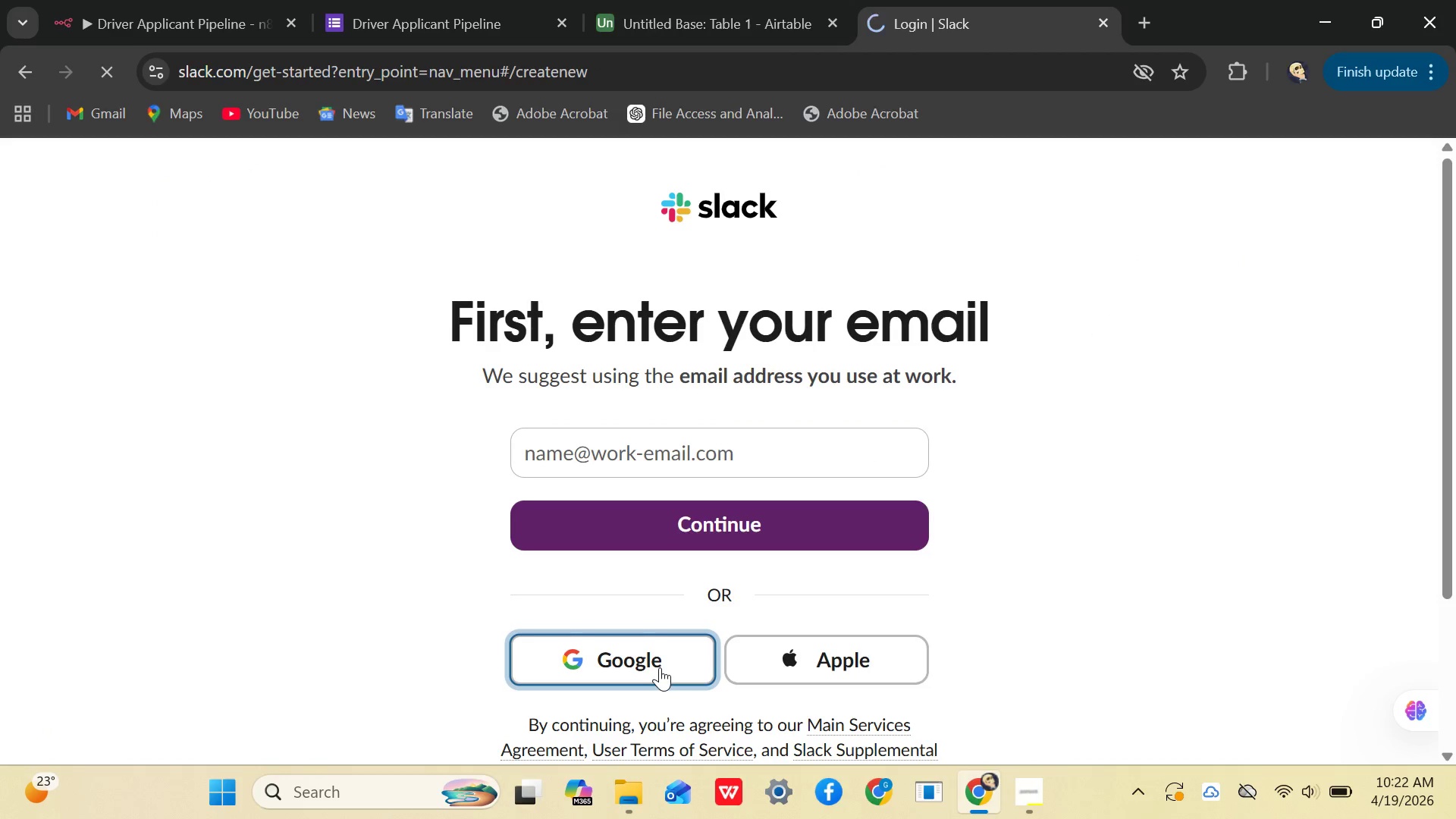 
left_click([660, 667])
 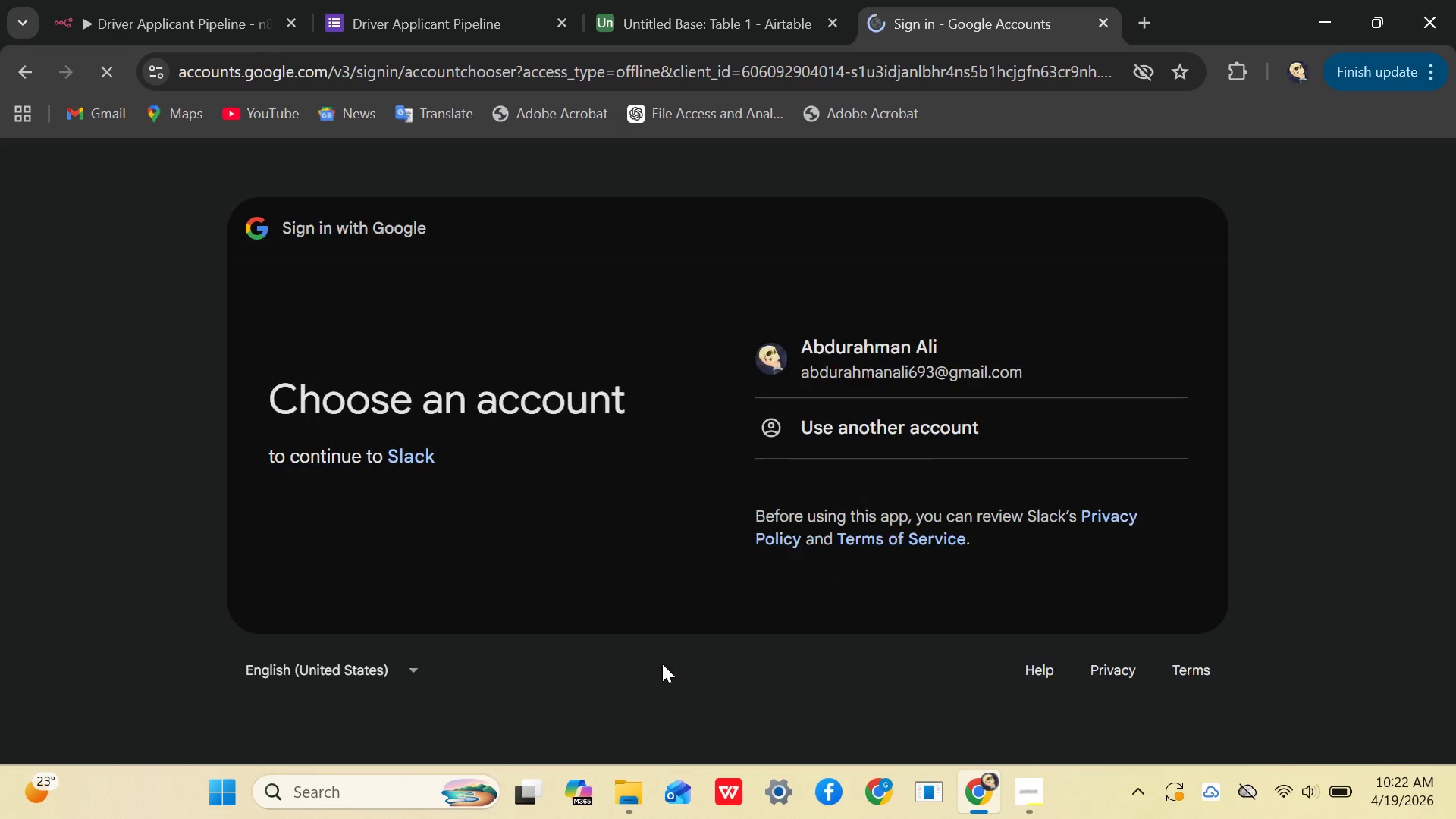 
wait(5.22)
 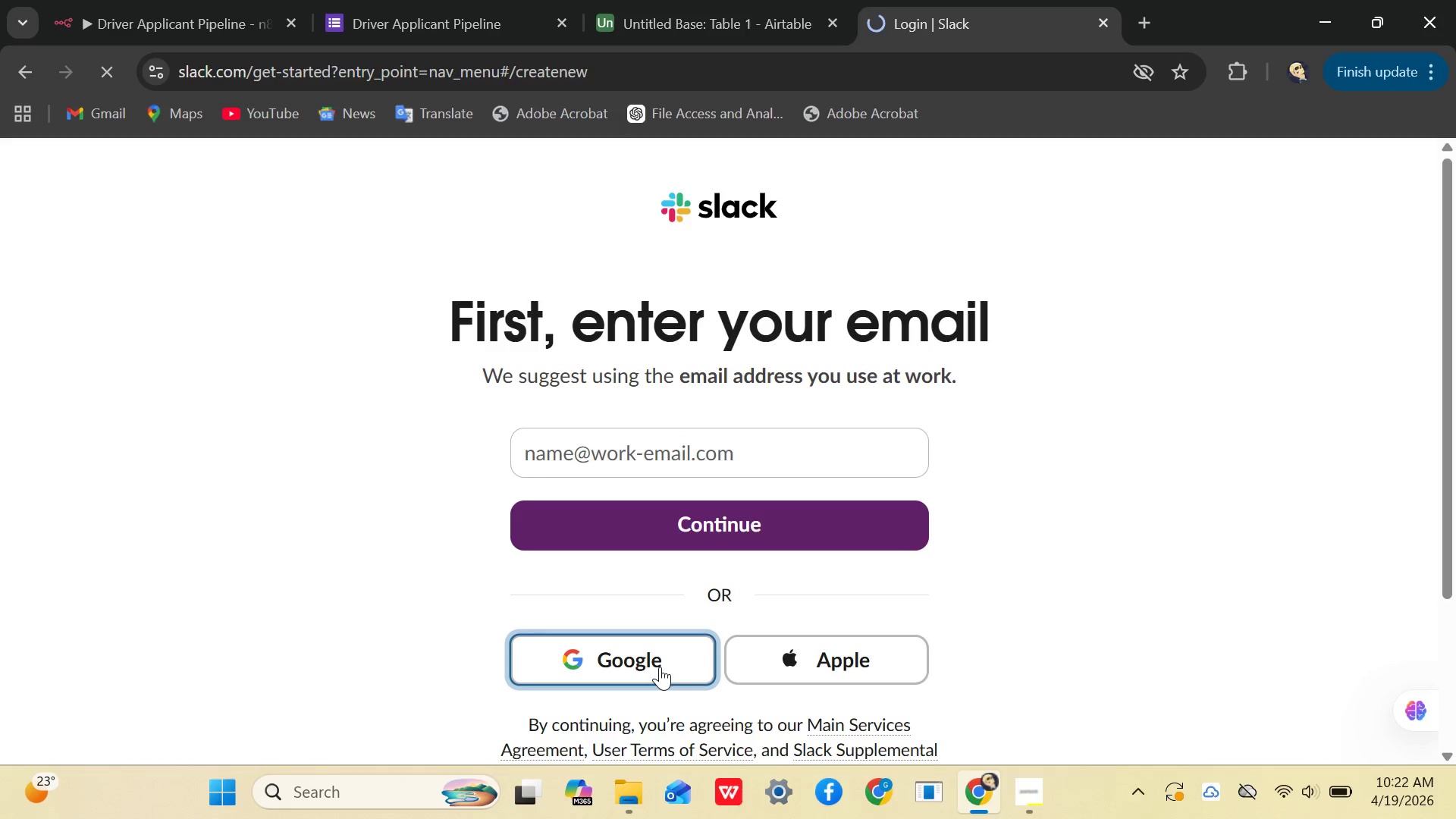 
double_click([830, 340])
 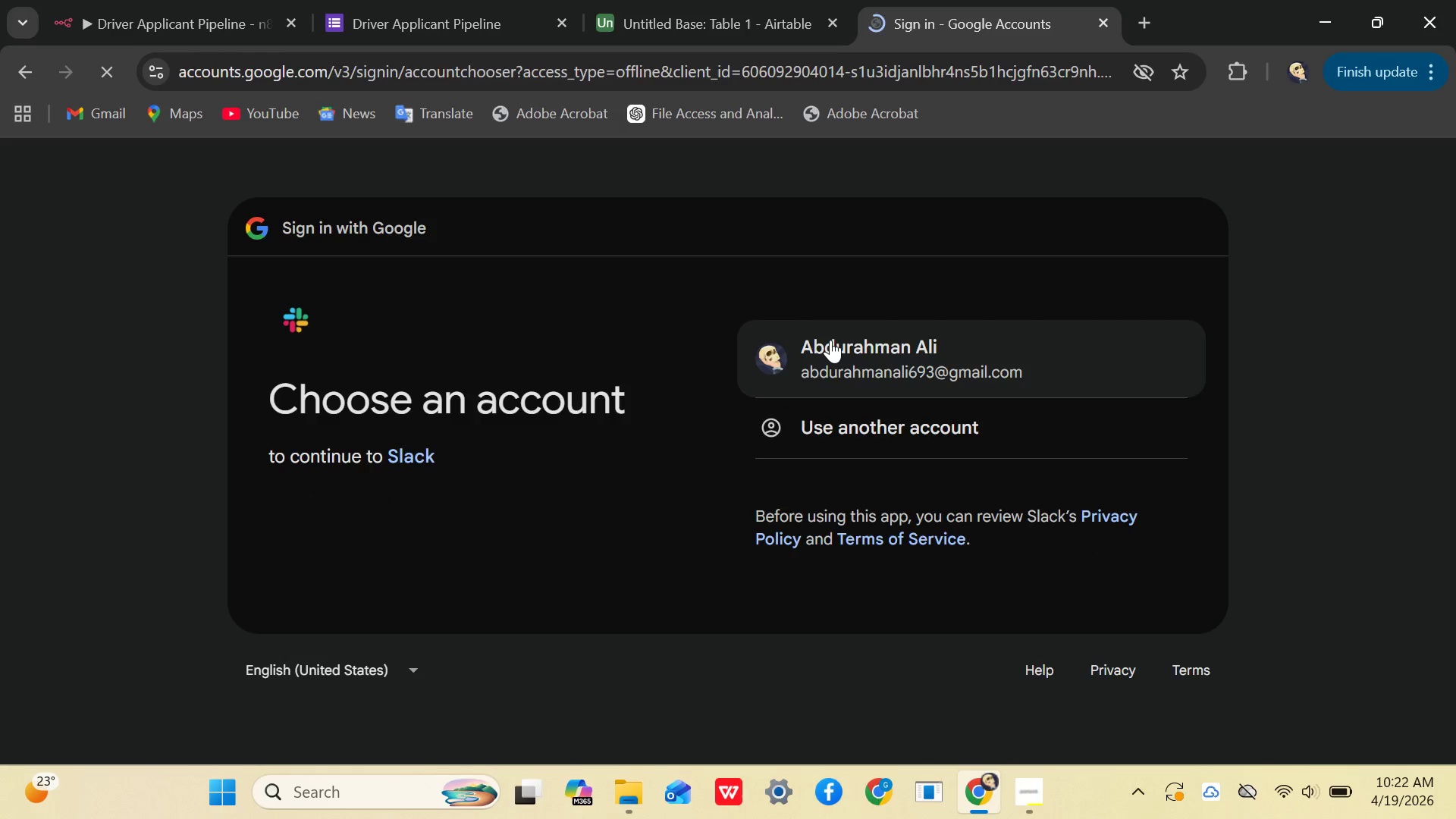 
triple_click([830, 340])
 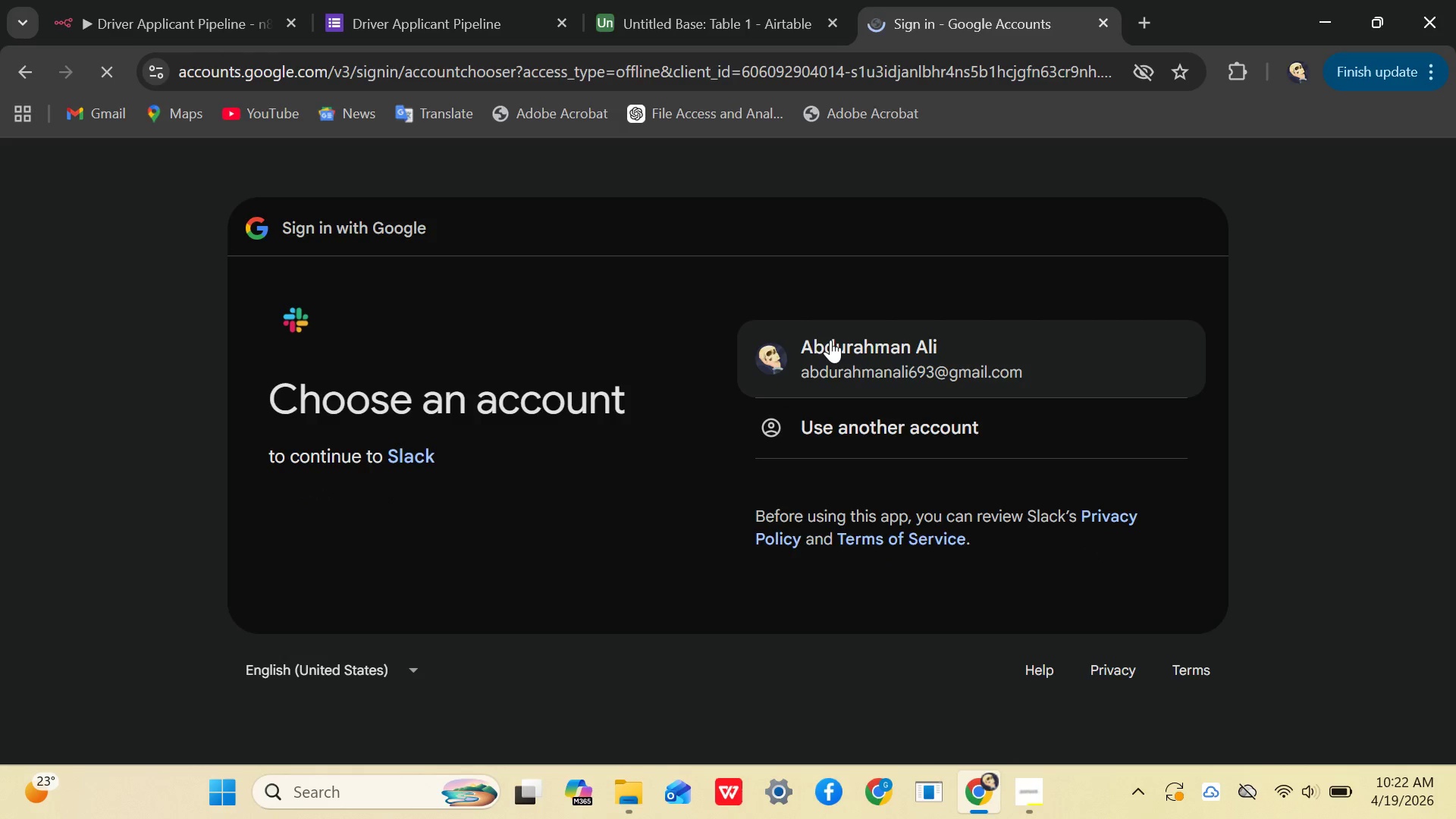 
triple_click([830, 340])
 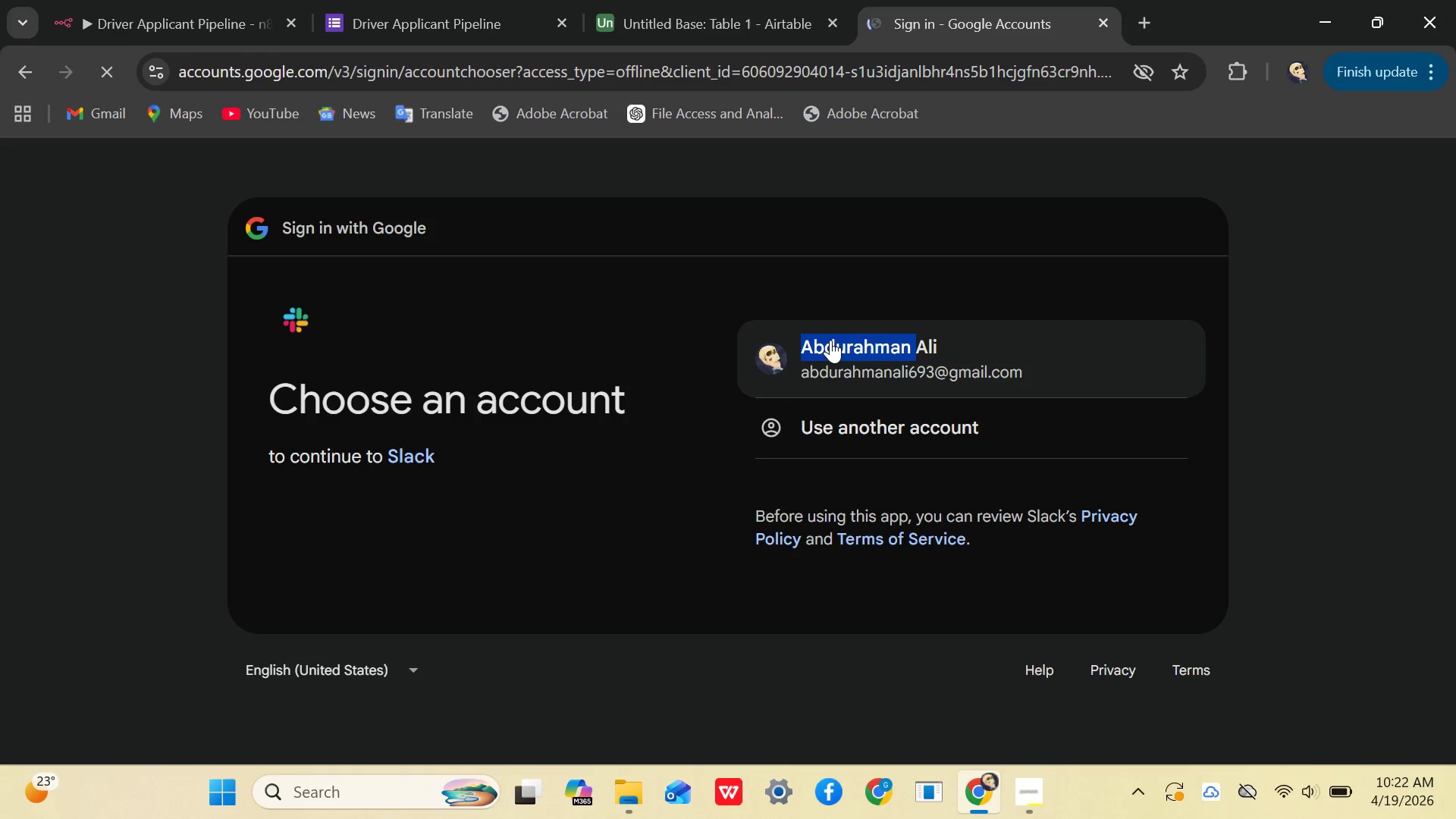 
triple_click([830, 340])
 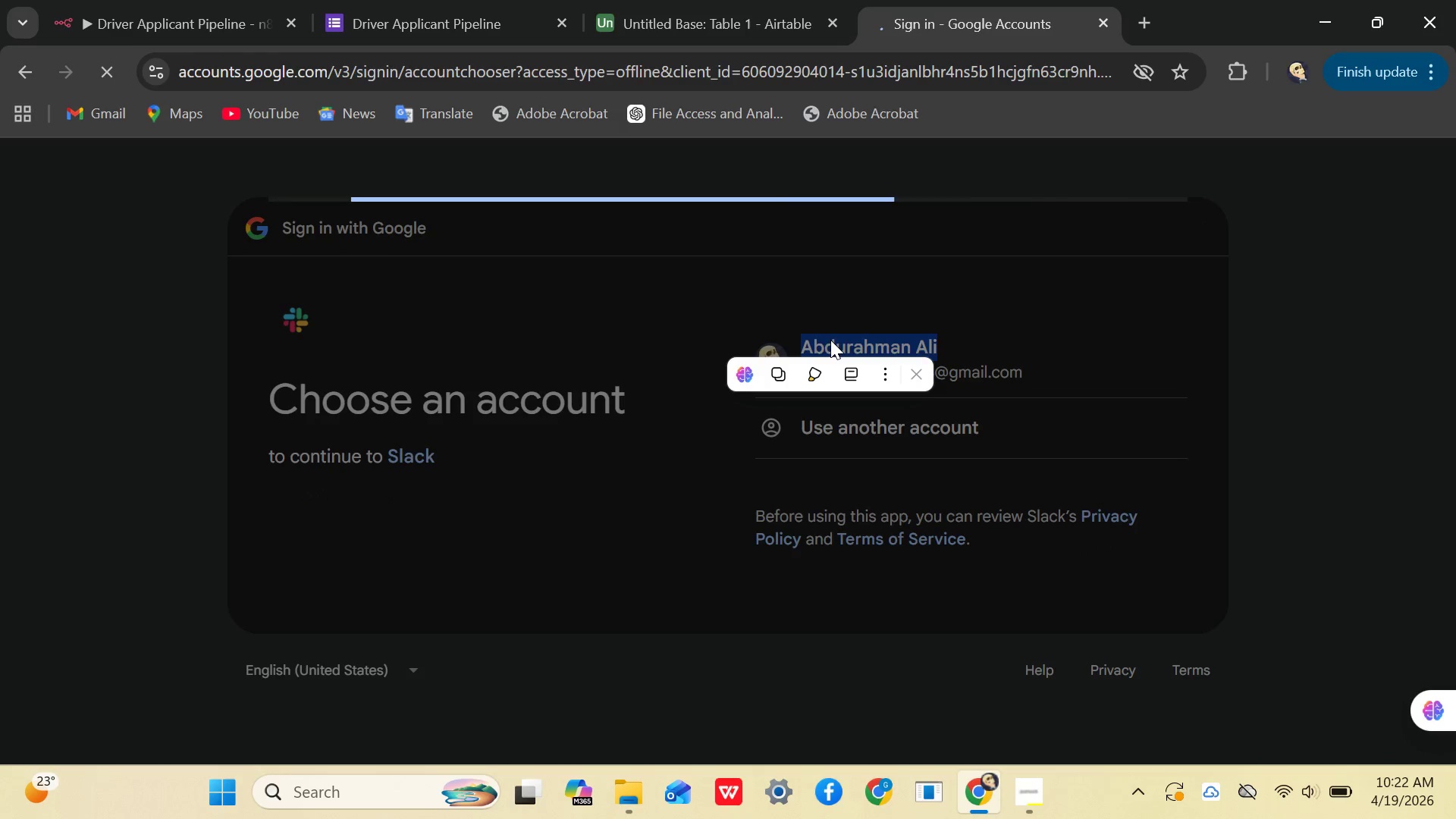 
wait(7.41)
 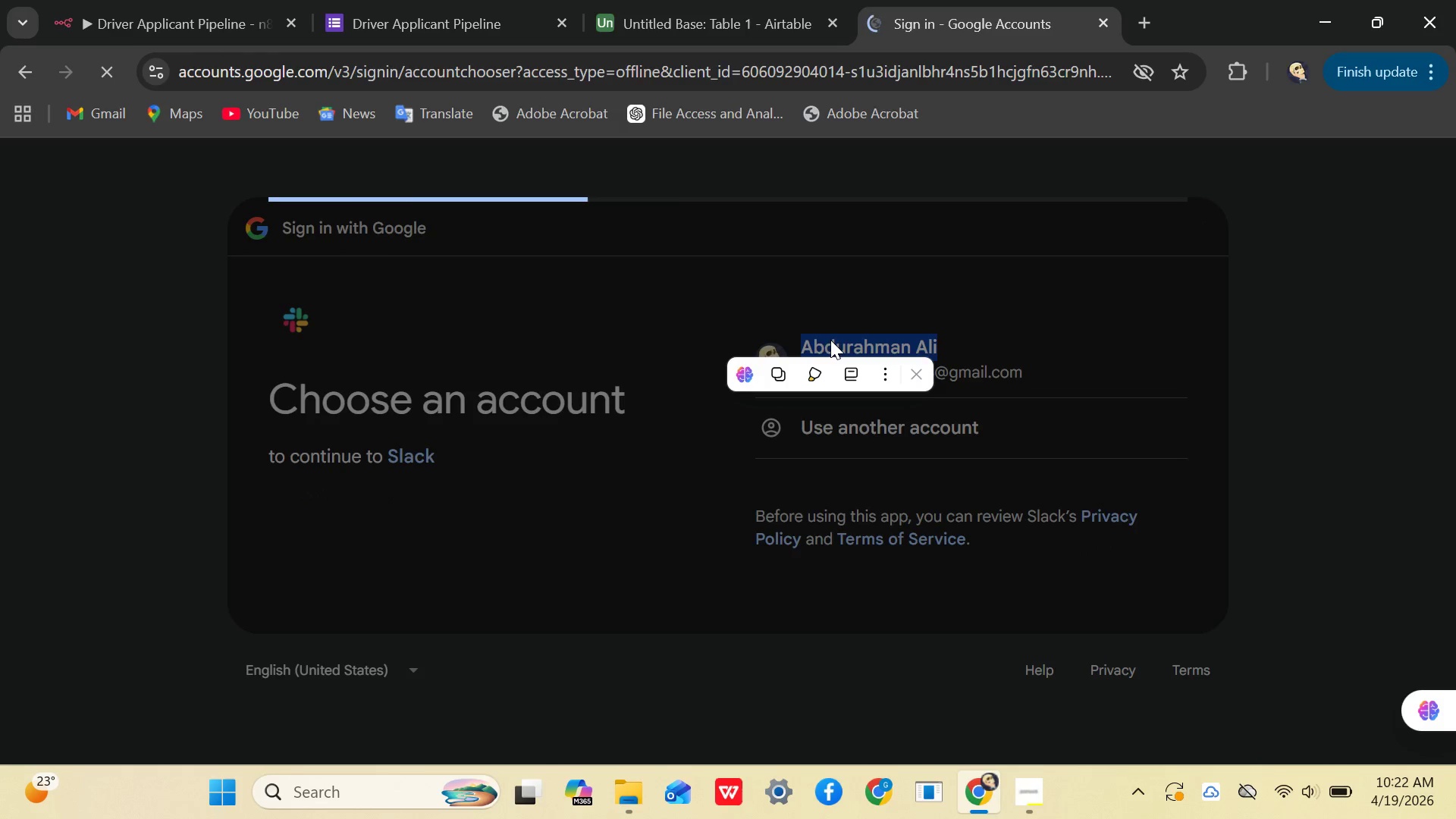 
left_click([1202, 338])
 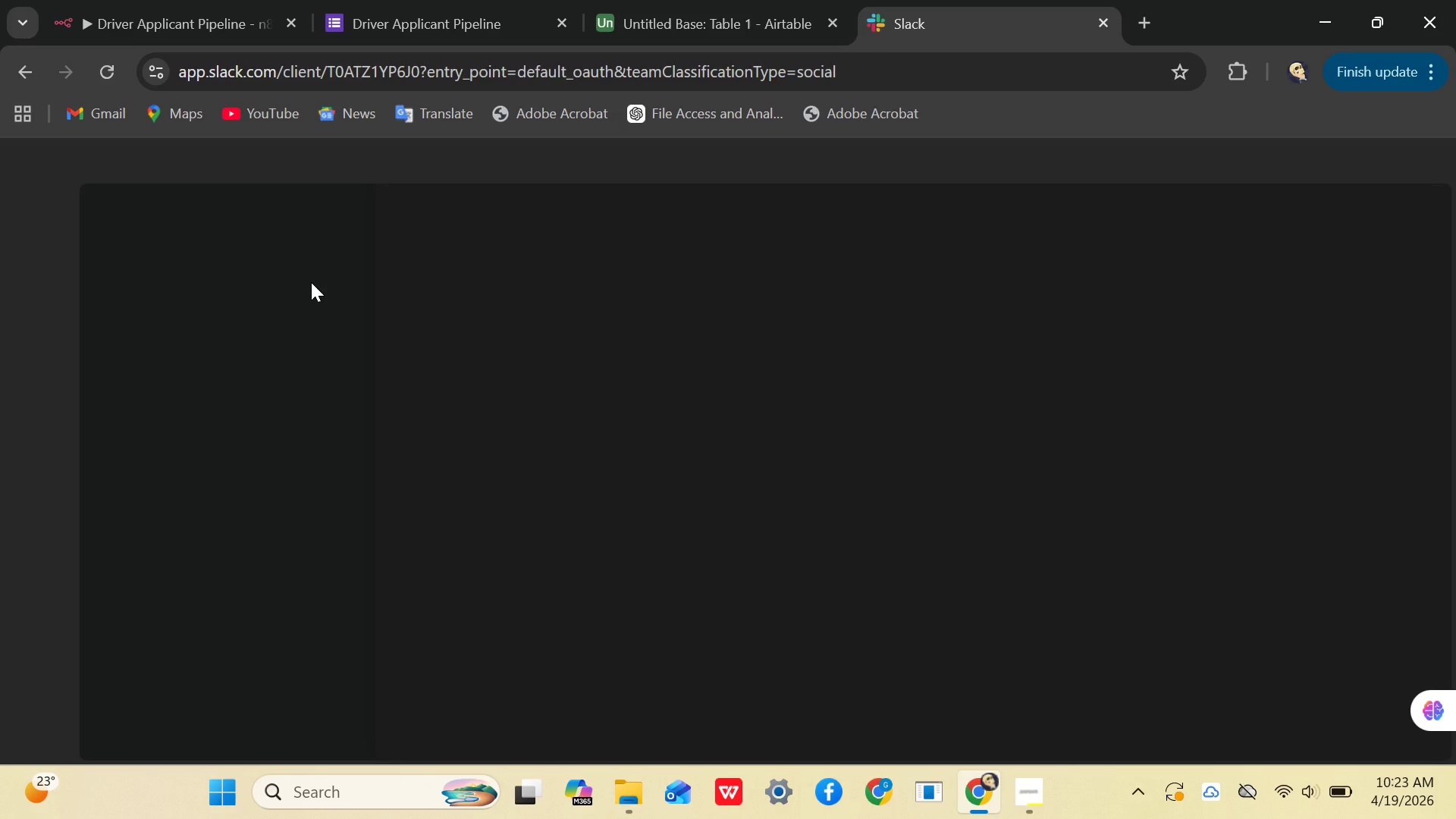 
wait(76.22)
 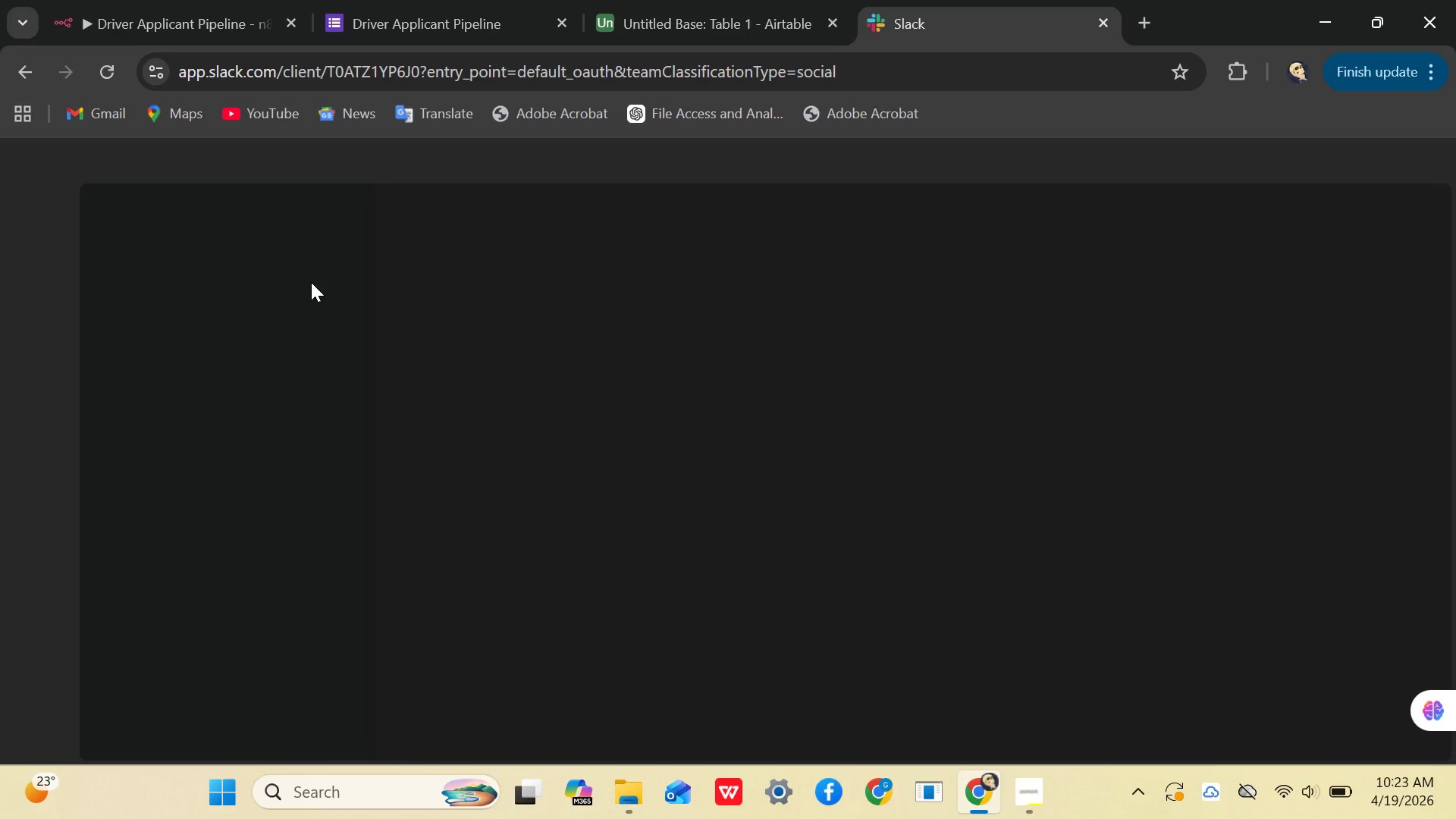 
left_click([119, 77])
 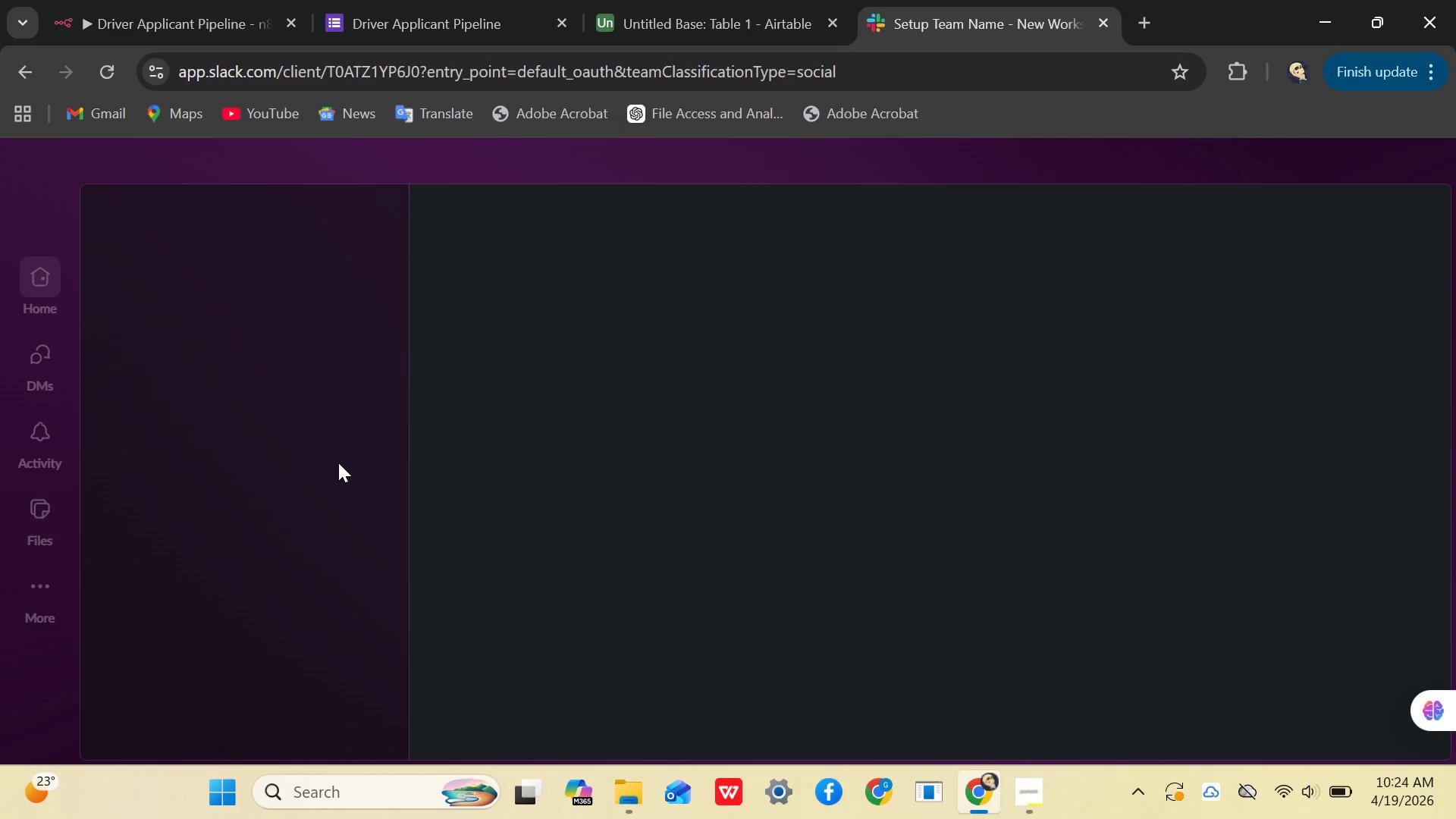 
wait(37.59)
 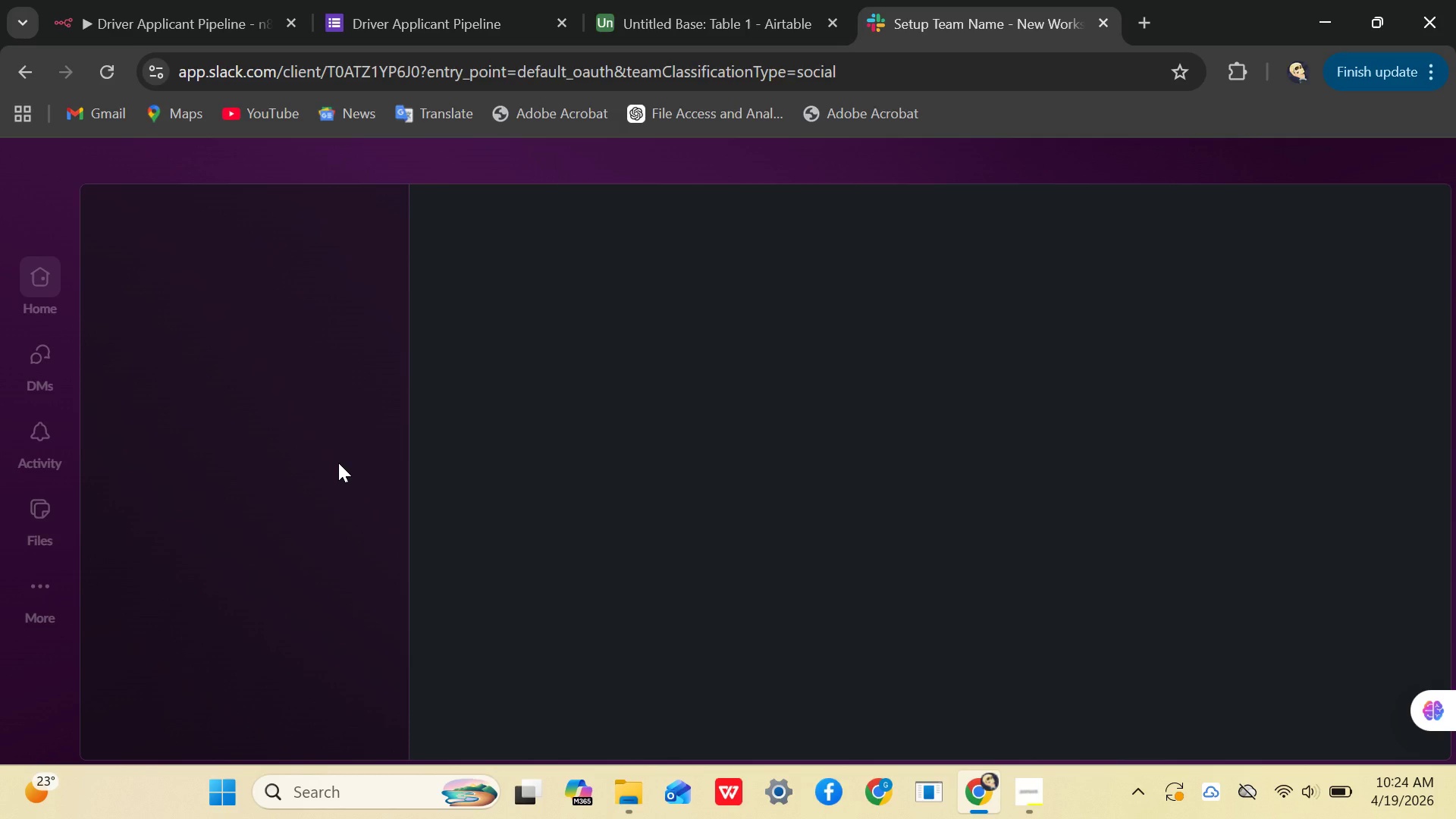 
scroll: coordinate [275, 430], scroll_direction: up, amount: 2.0